 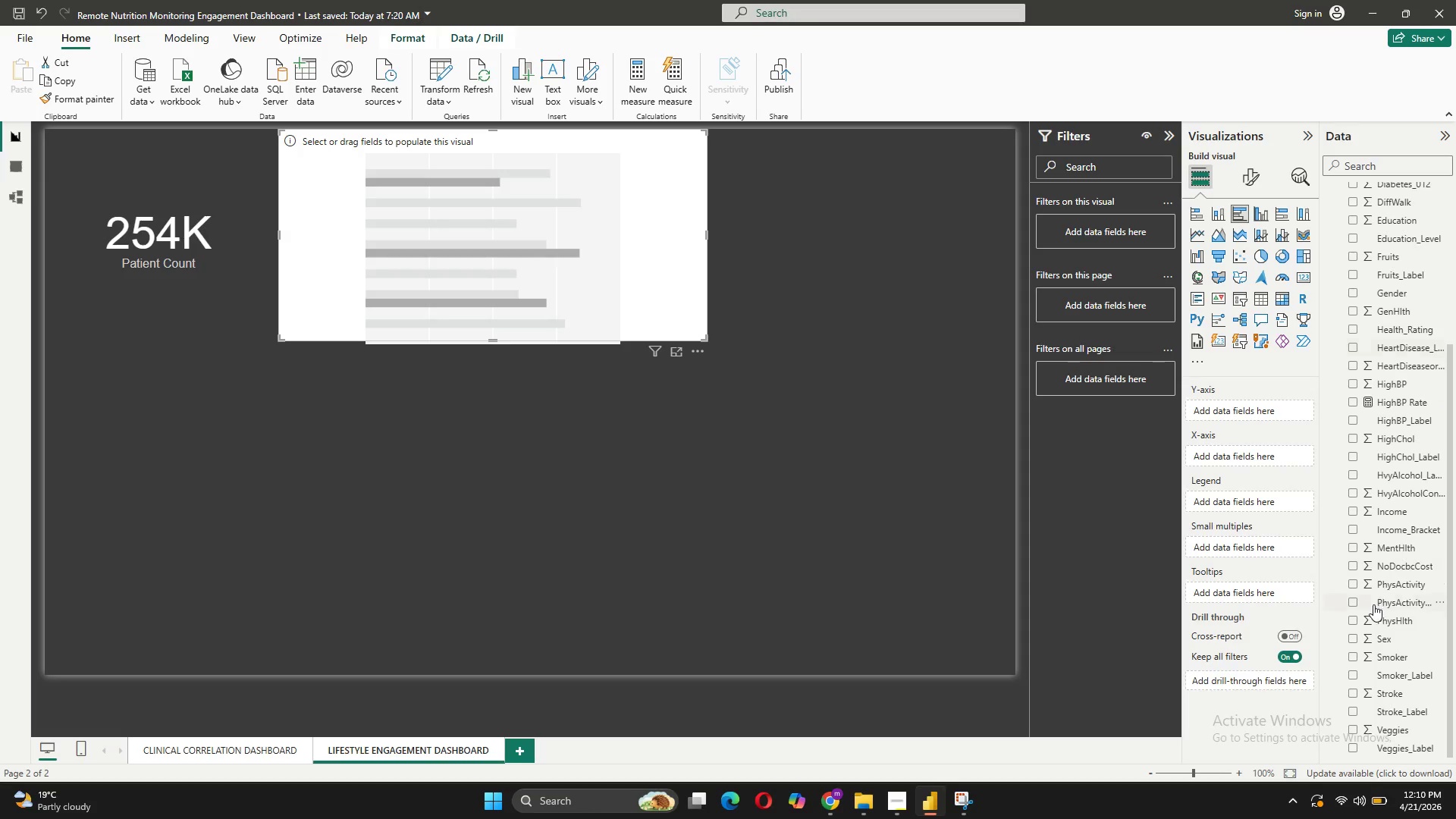 
left_click_drag(start_coordinate=[1394, 527], to_coordinate=[1261, 413])
 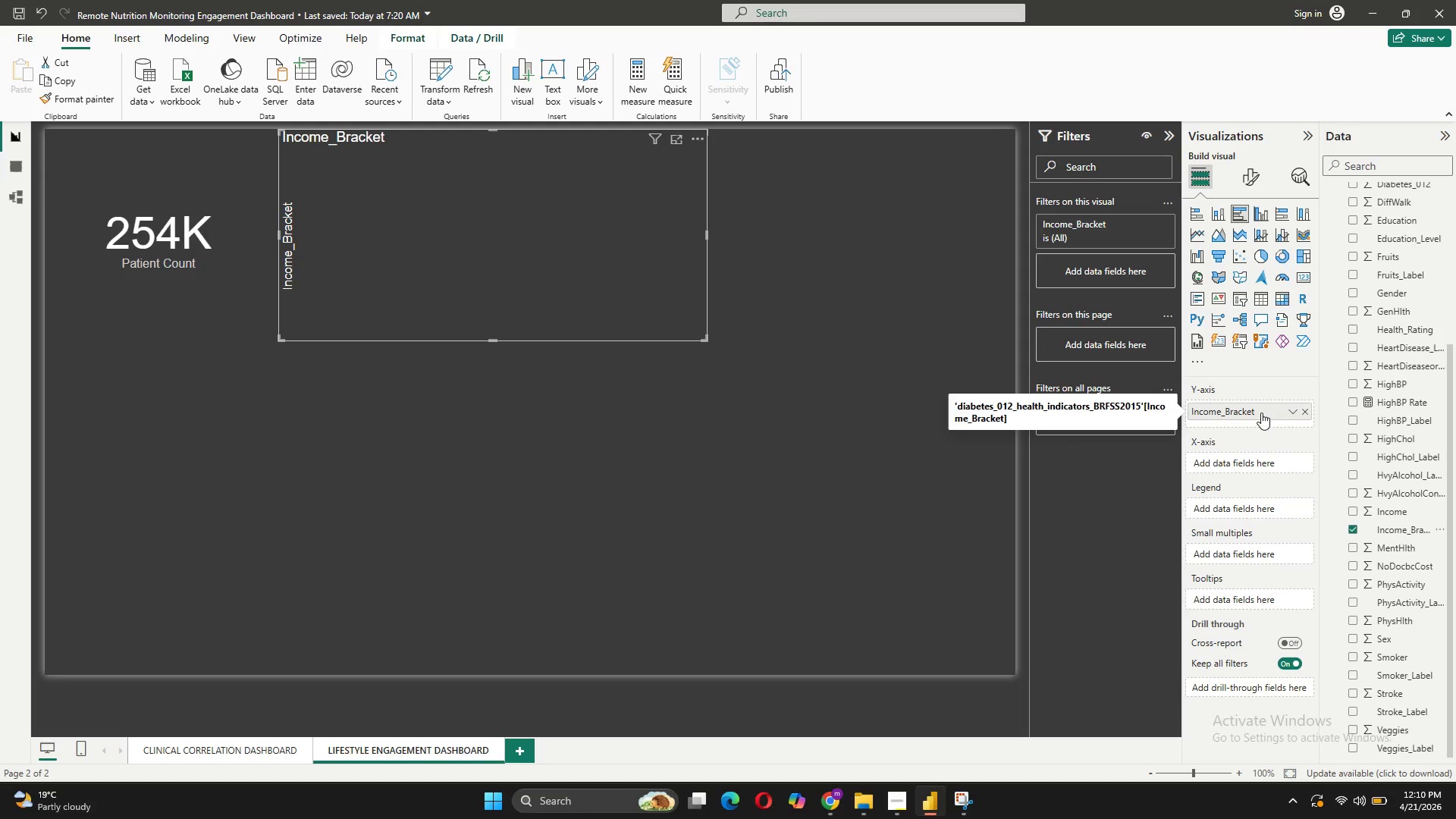 
mouse_move([1312, 497])
 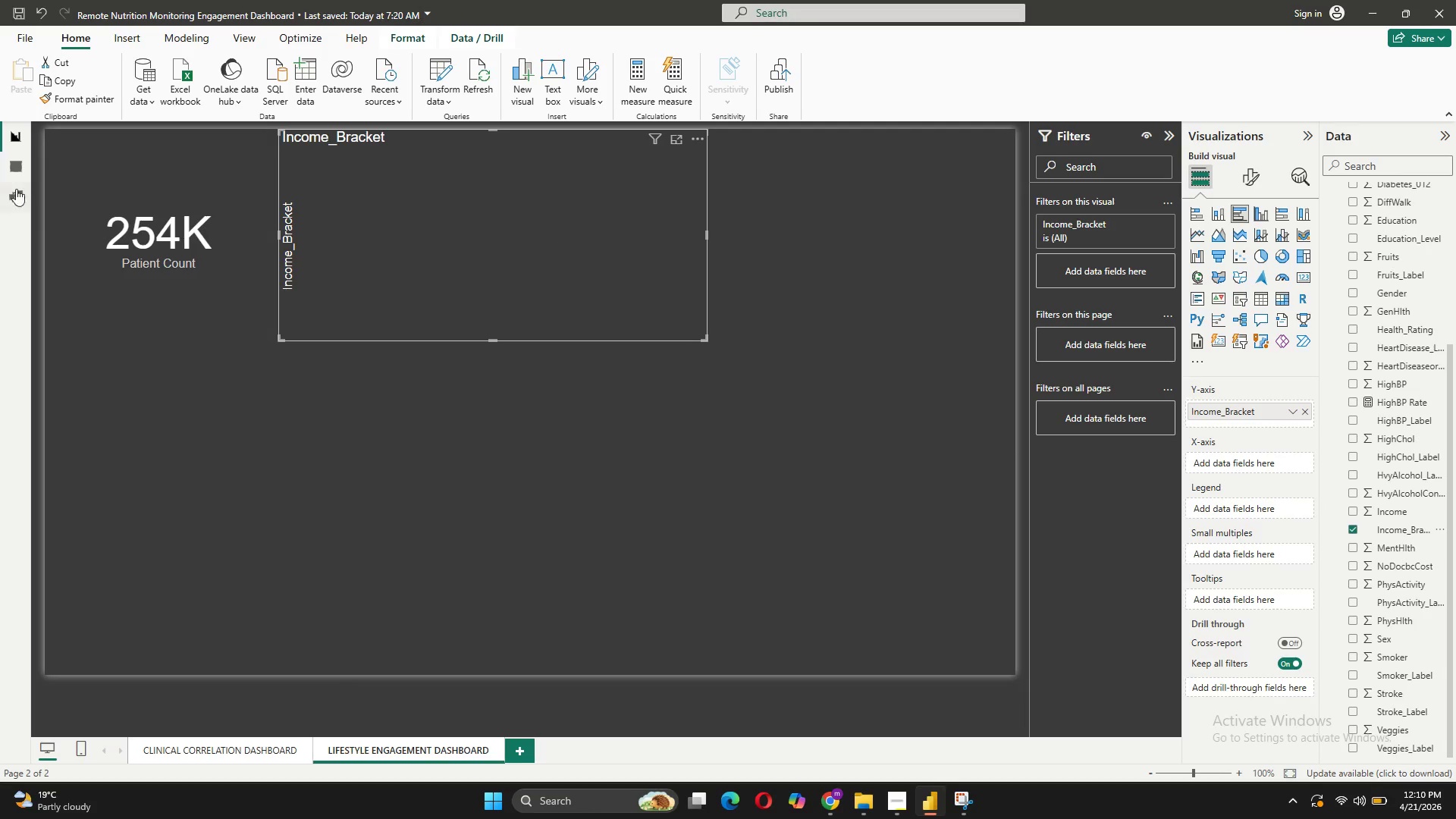 
left_click([14, 192])
 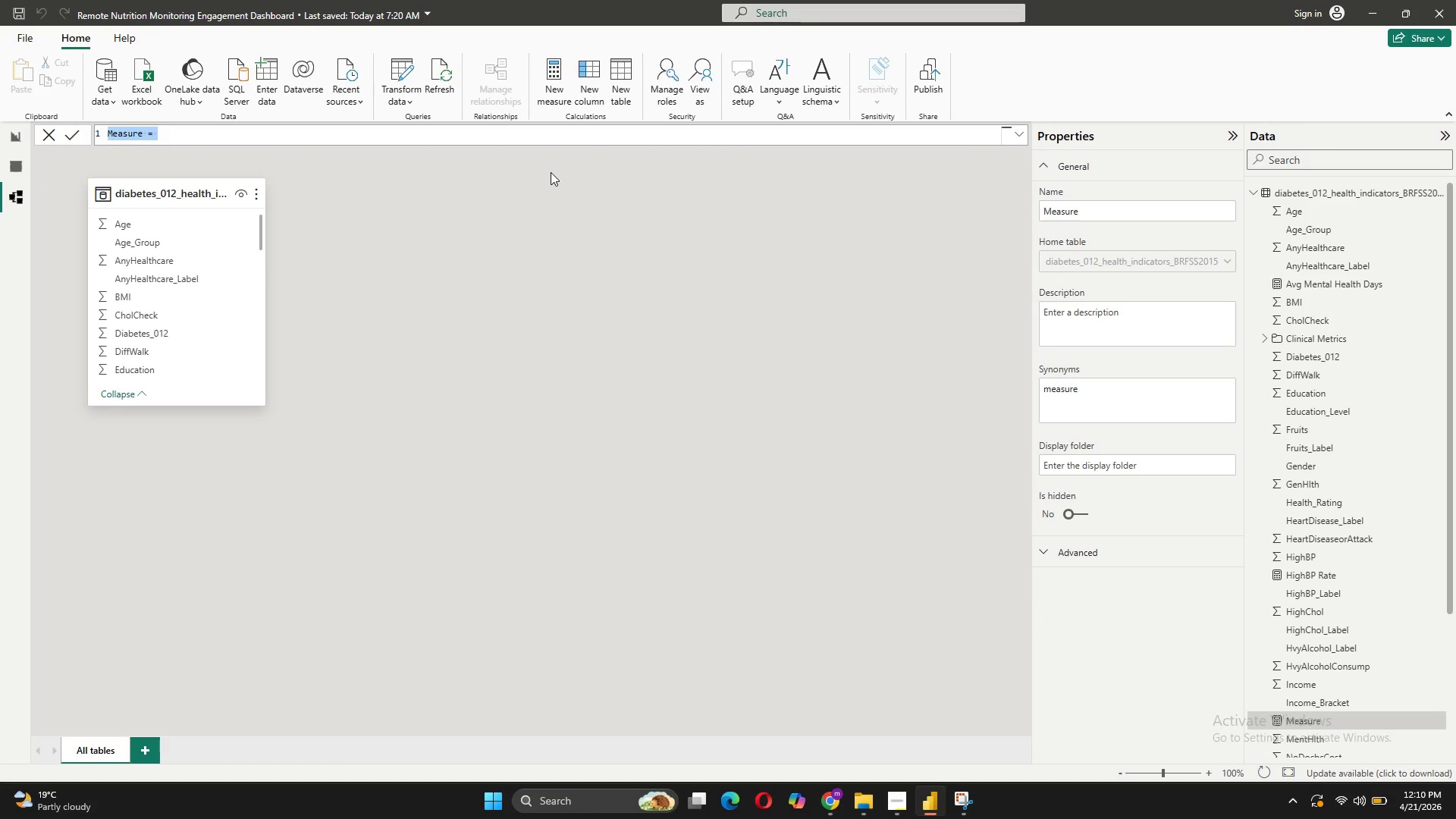 